 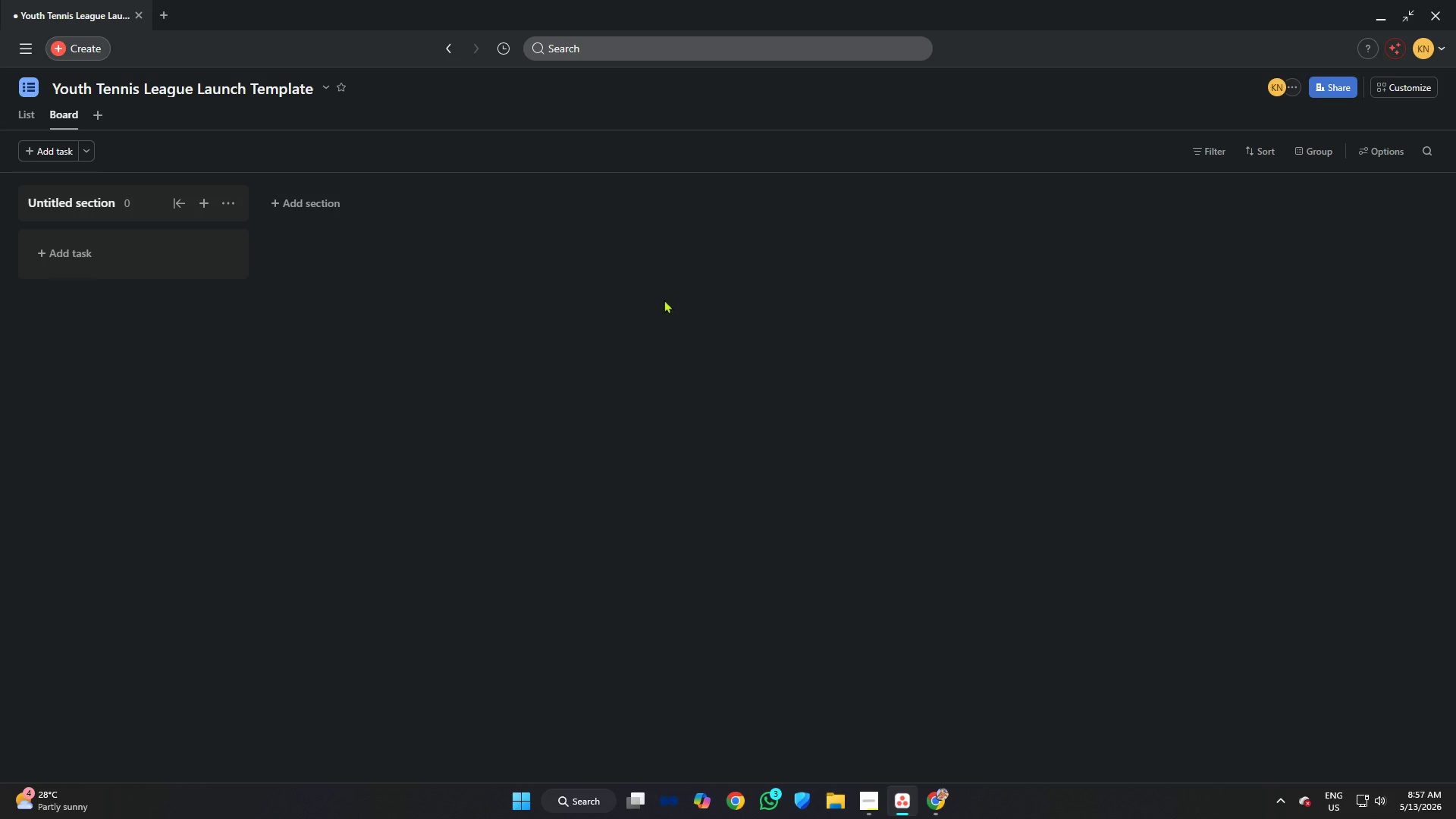 
left_click([80, 203])
 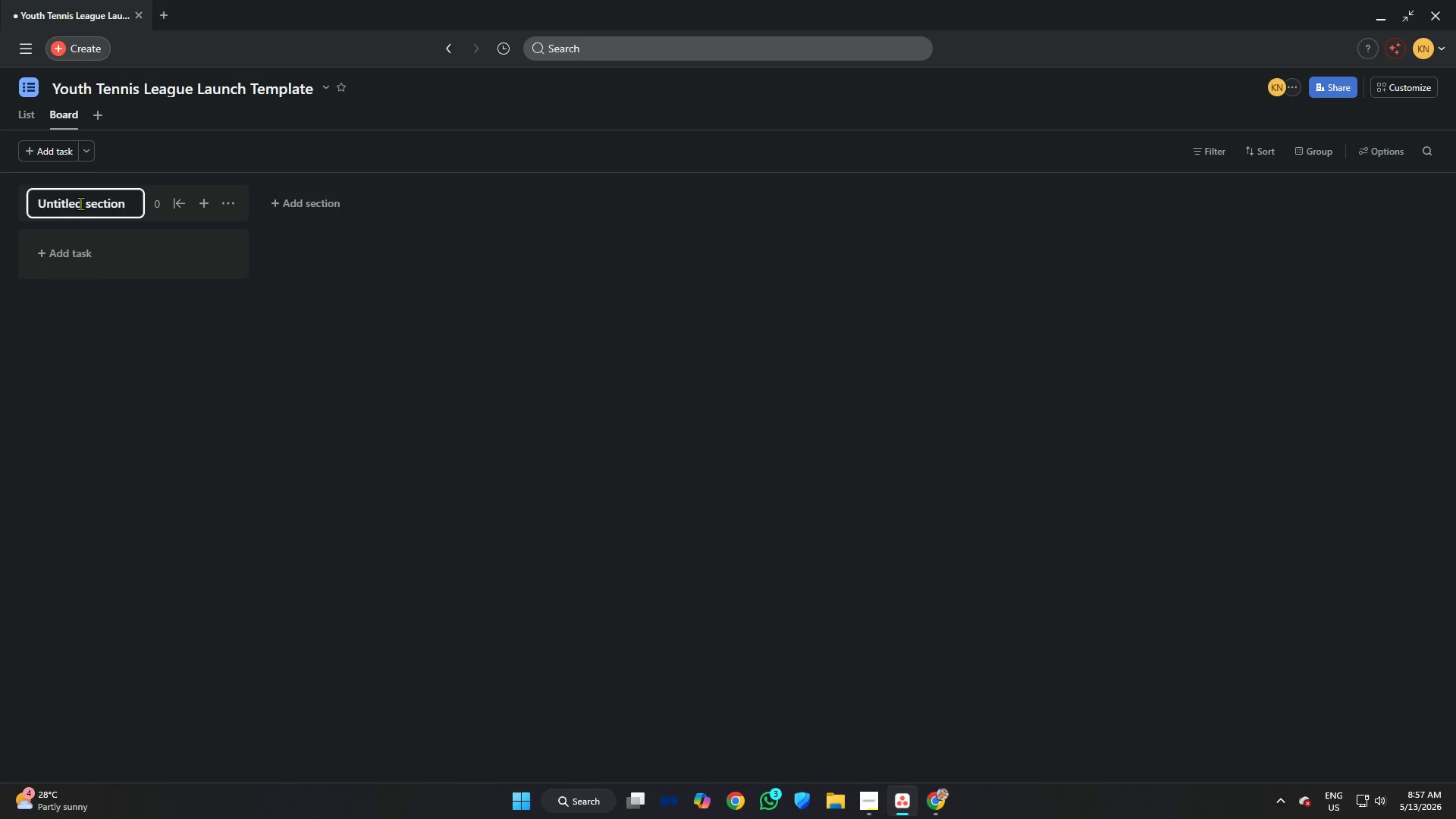 
key(Shift+ShiftLeft)
 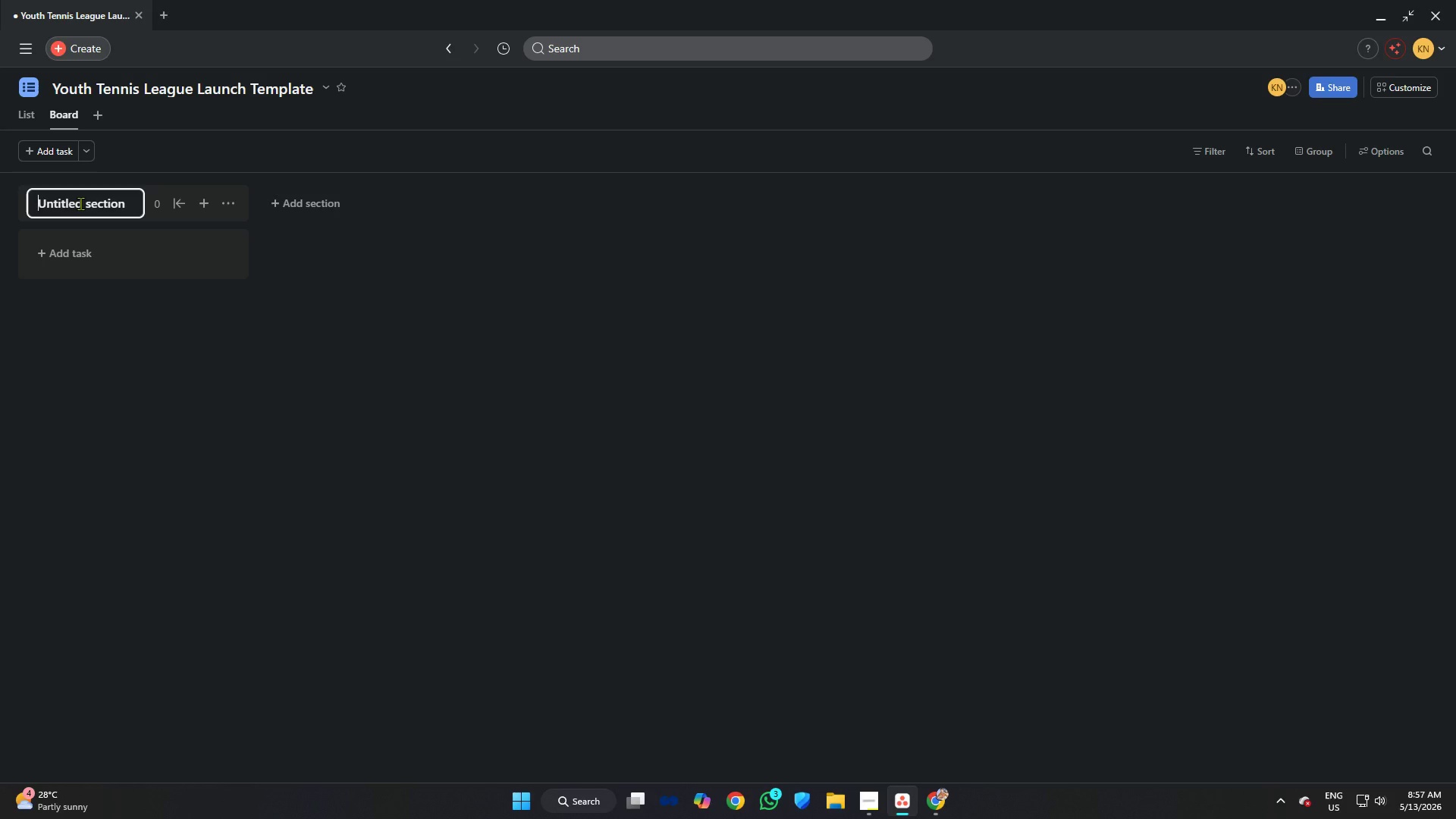 
key(Control+A)
 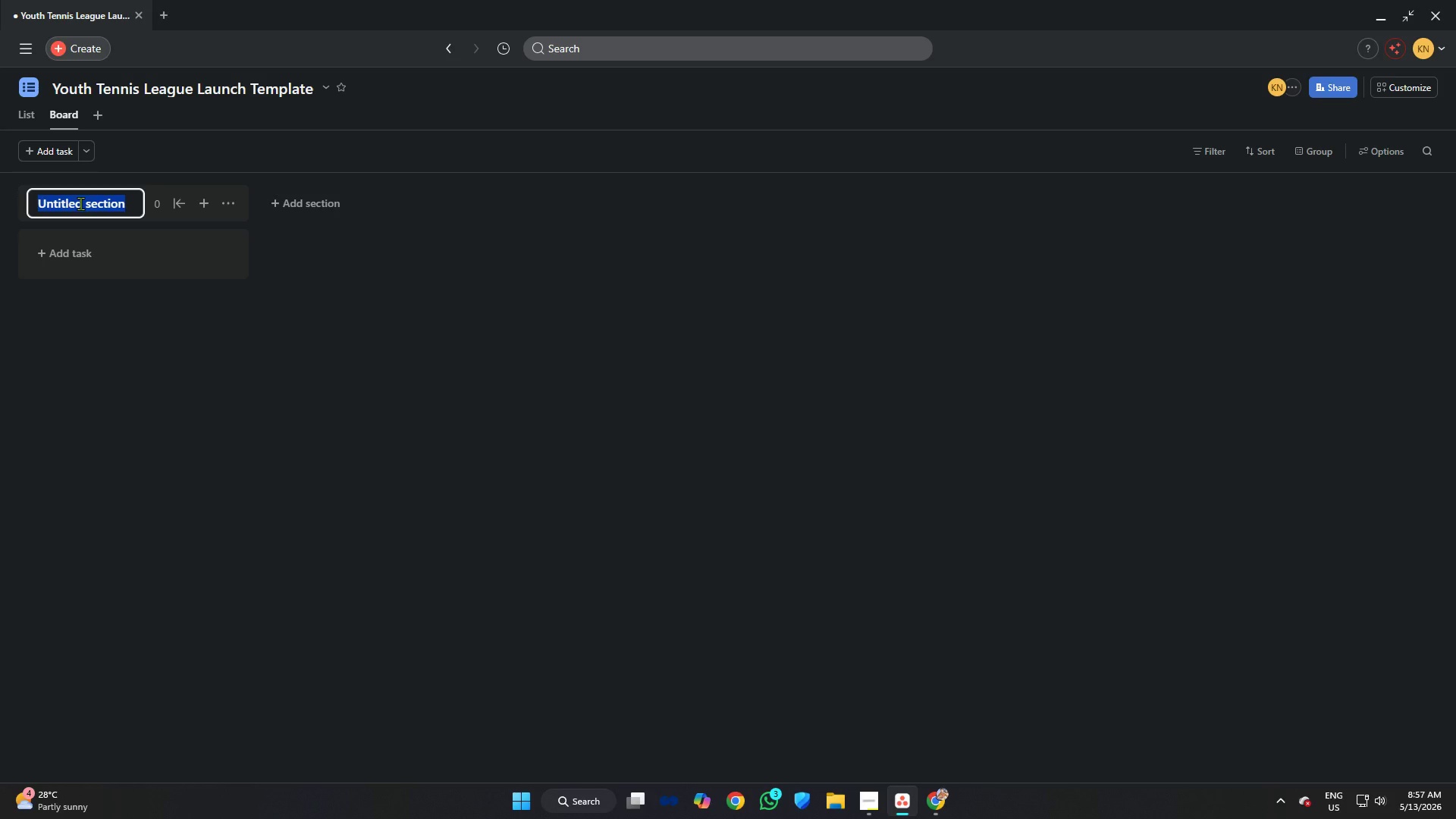 
type(Backlog)
 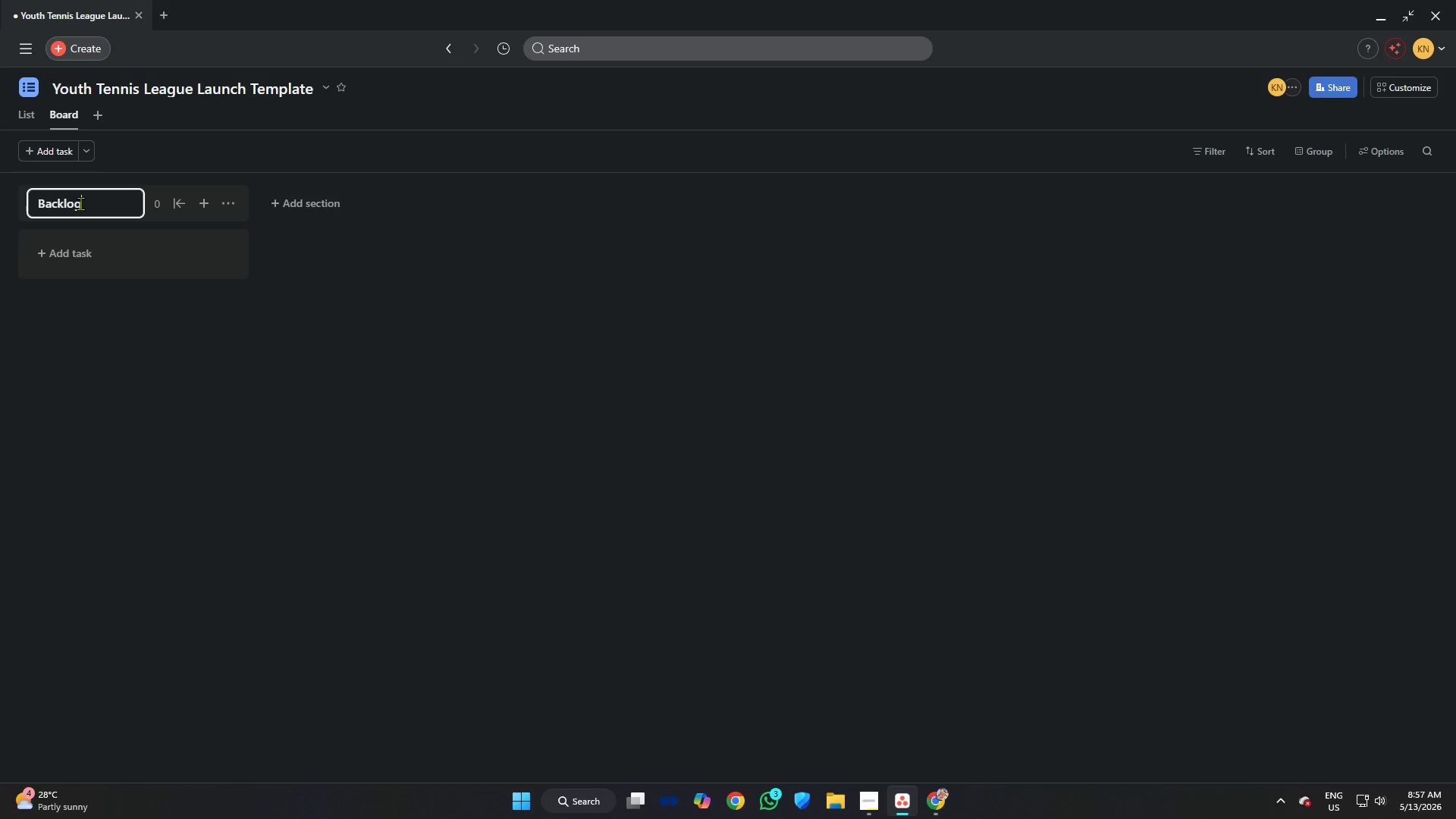 
key(Enter)
 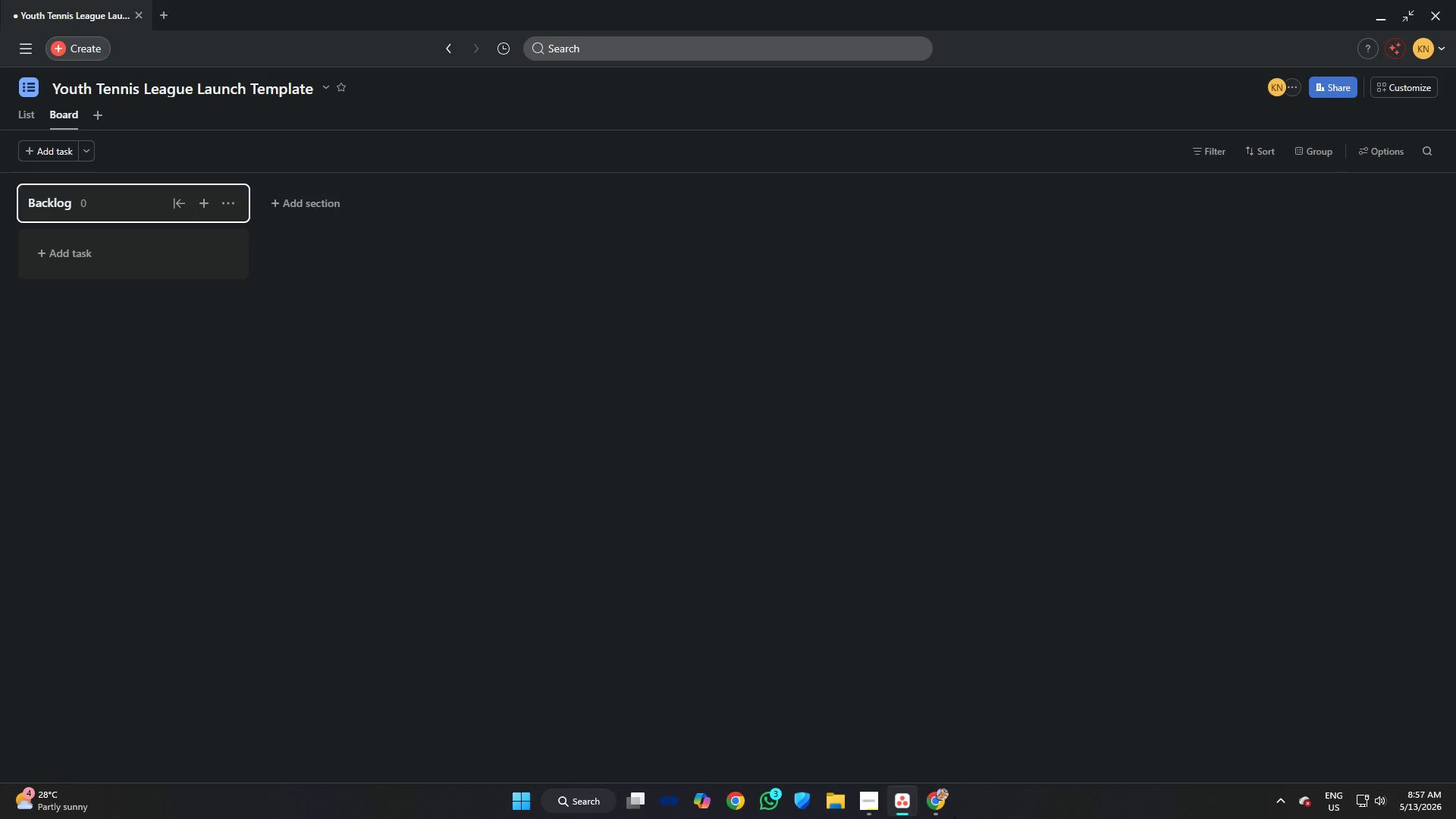 
left_click([873, 801])